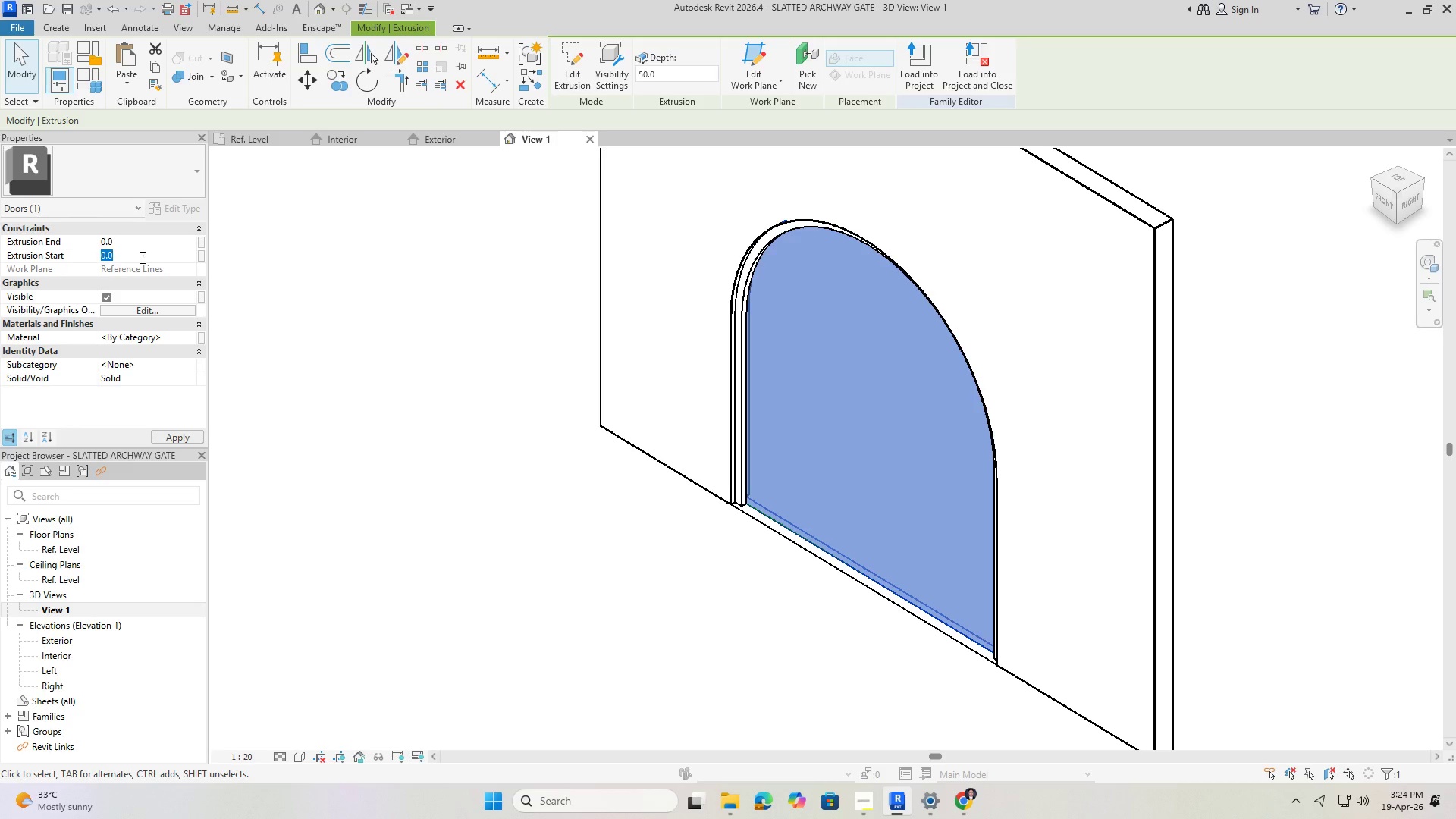 
key(NumpadSubtract)
 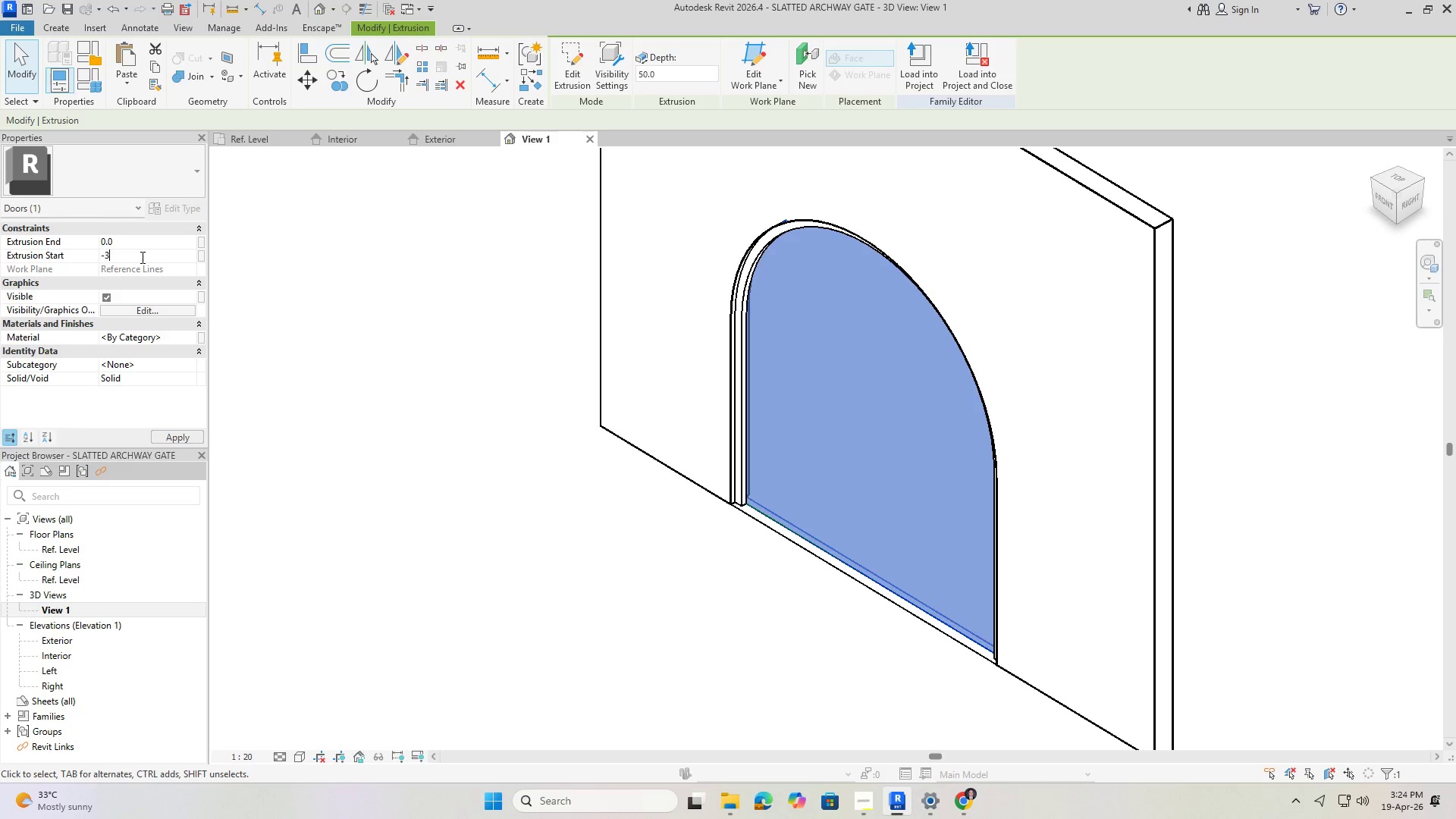 
key(Numpad3)
 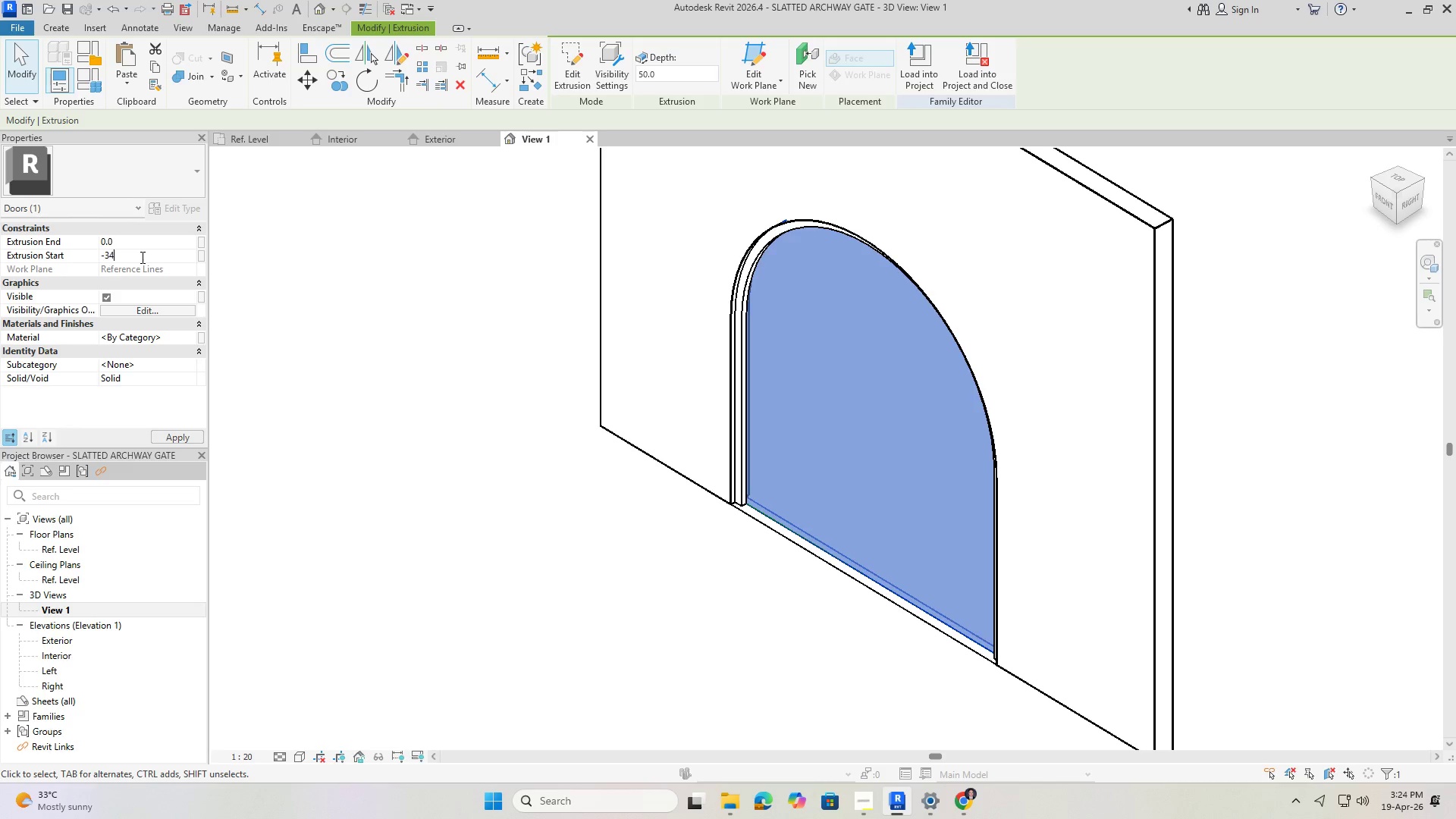 
key(Numpad4)
 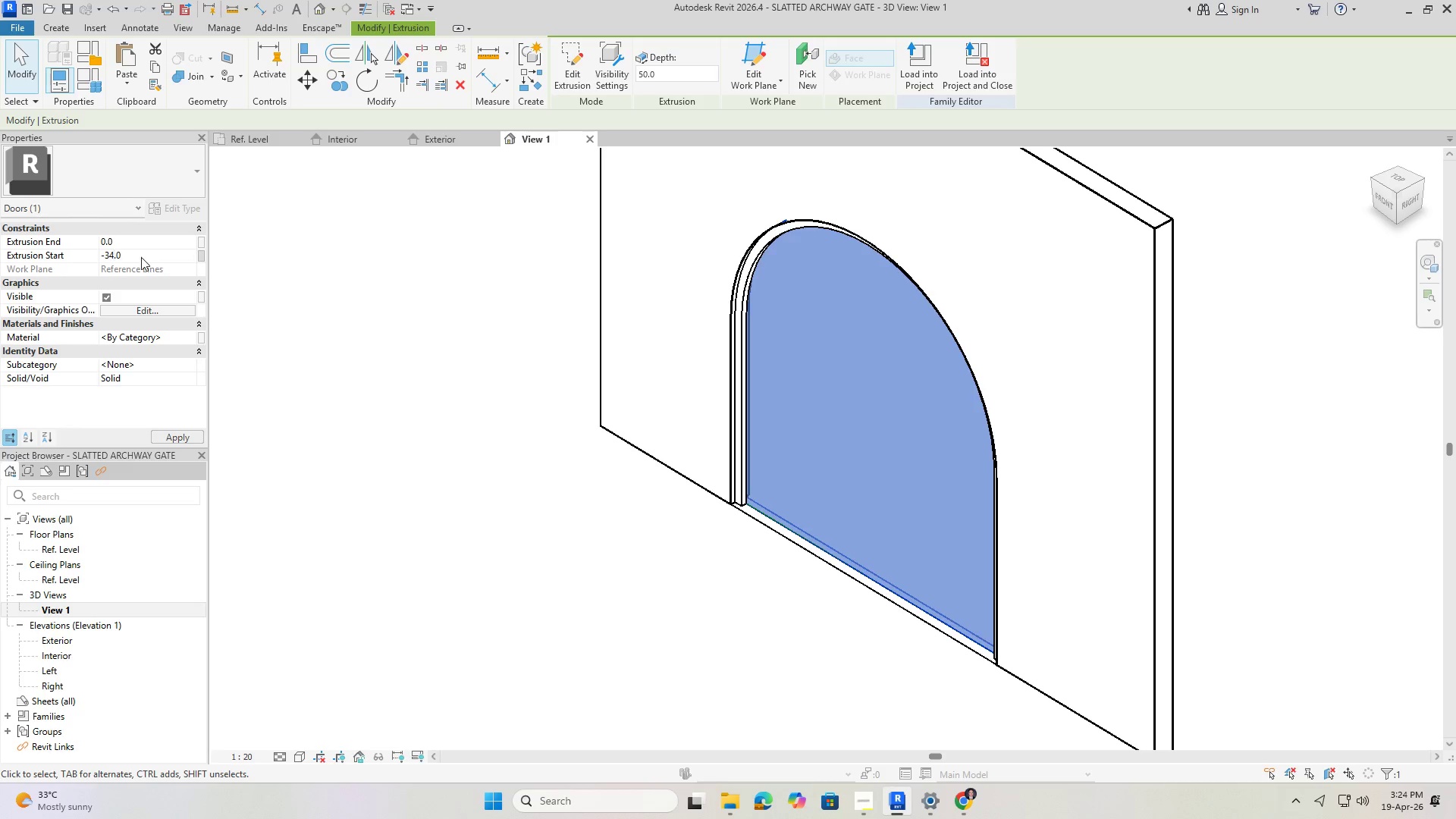 
key(NumpadEnter)
 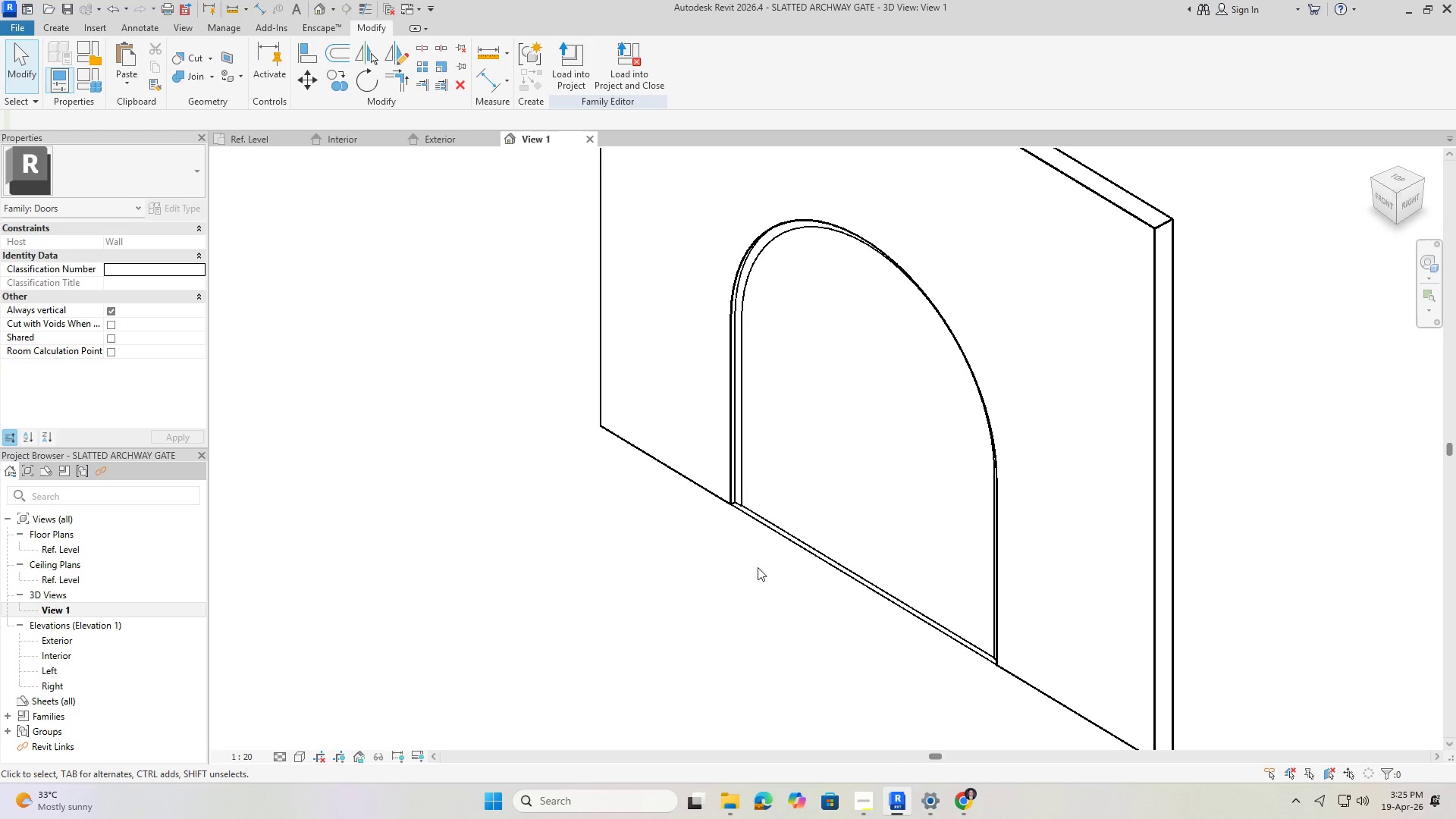 
key(Shift+ShiftLeft)
 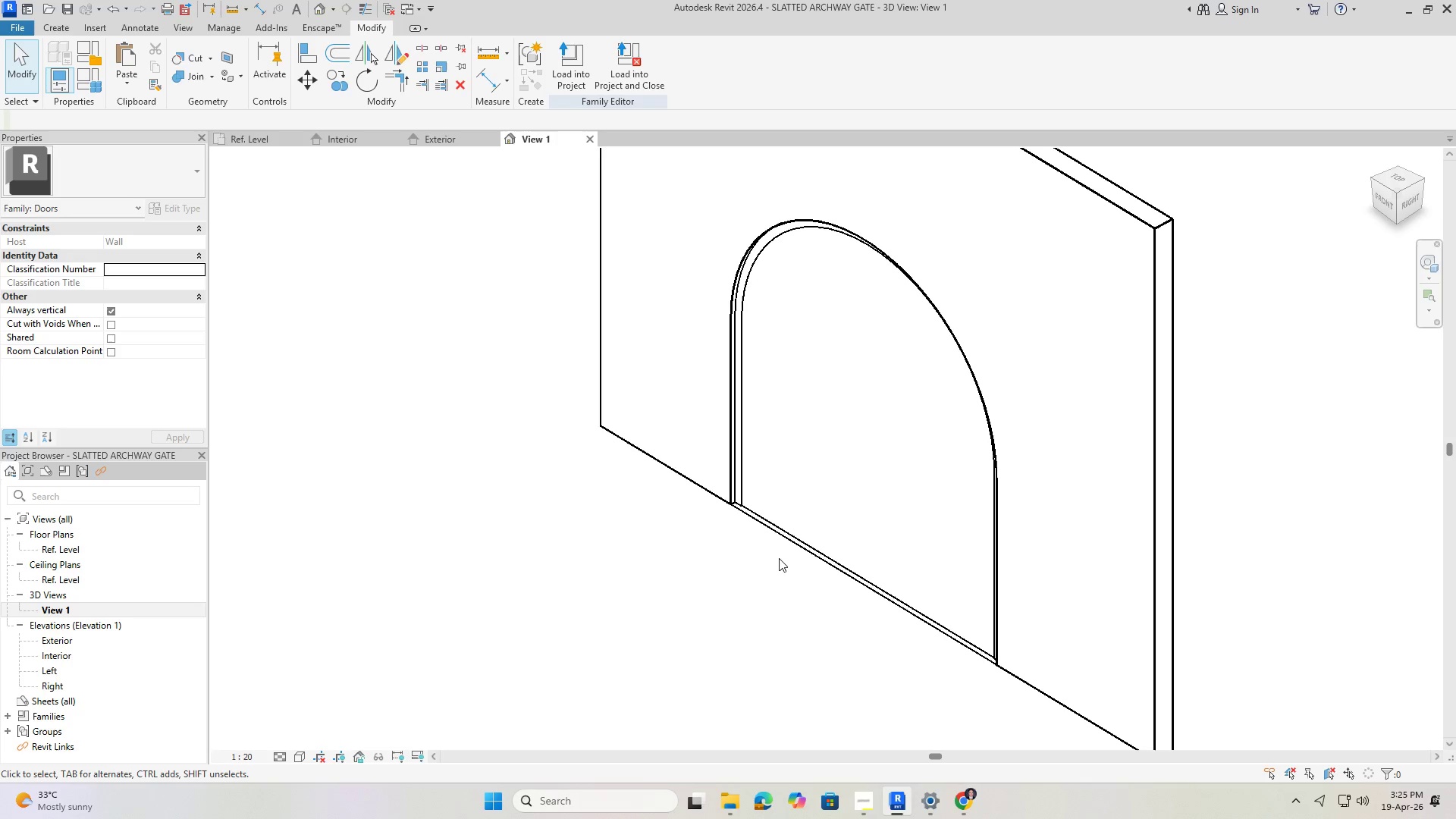 
wait(22.33)
 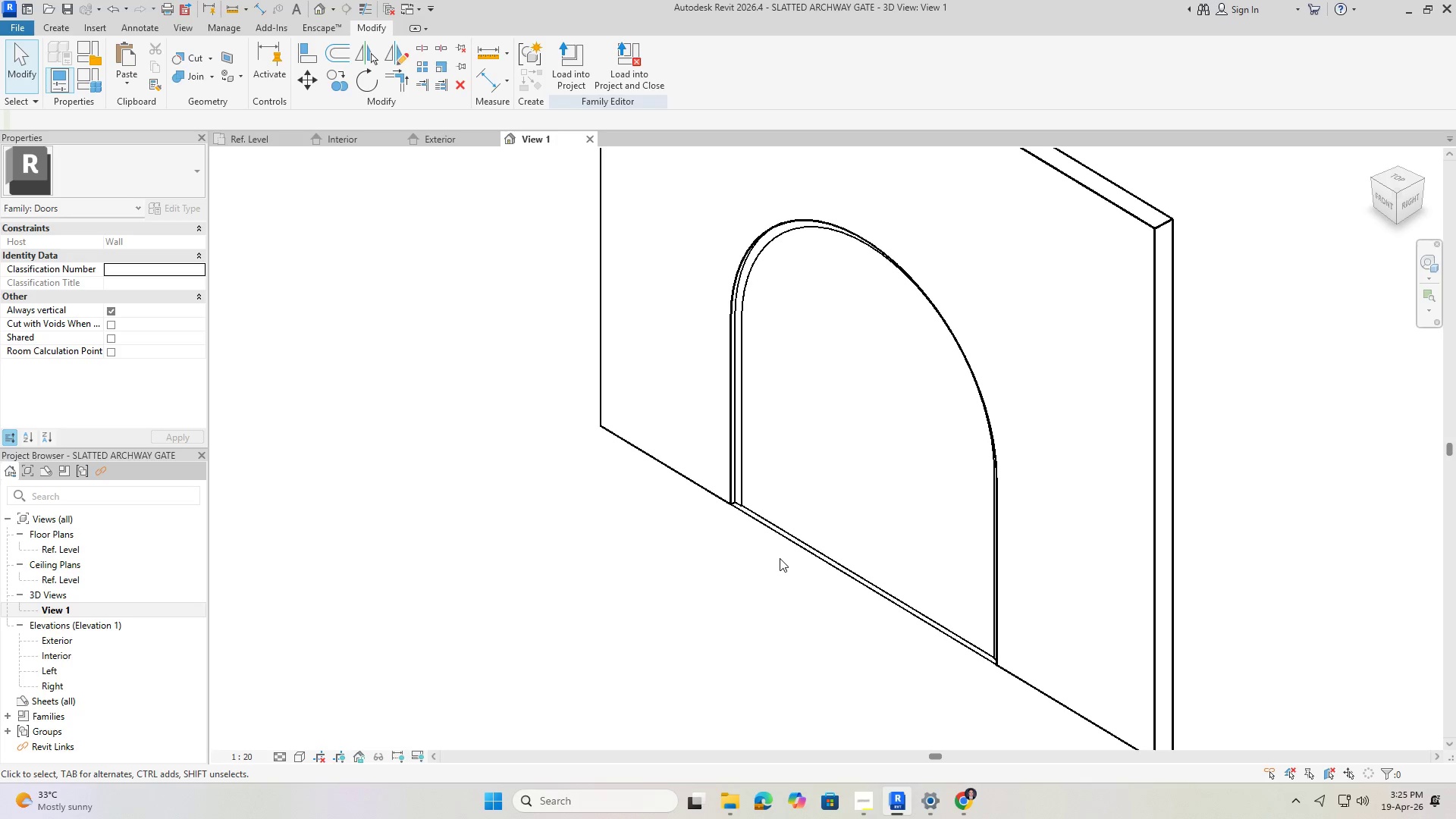 
key(Control+Z)
 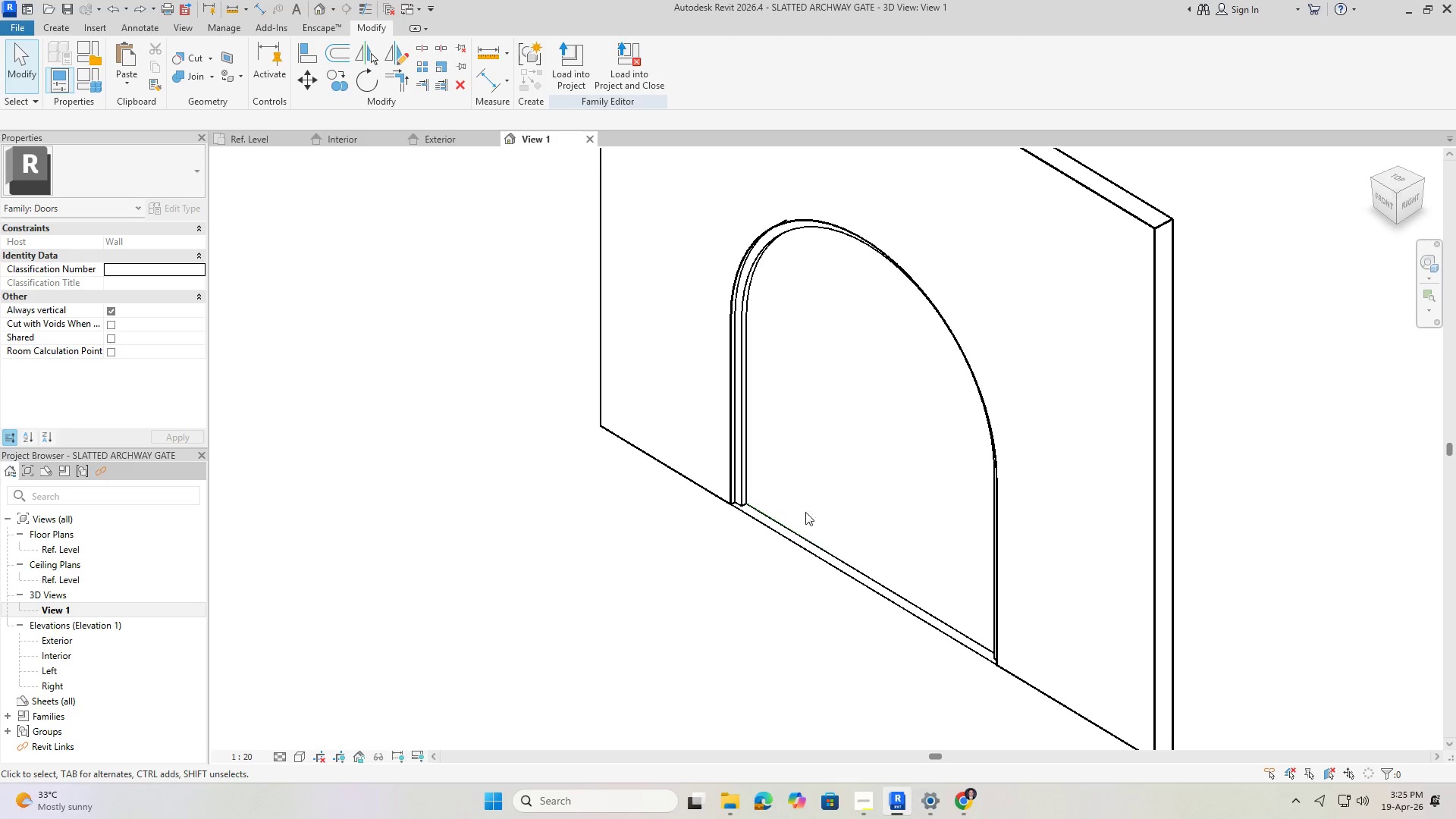 
hold_key(key=ShiftLeft, duration=0.5)
 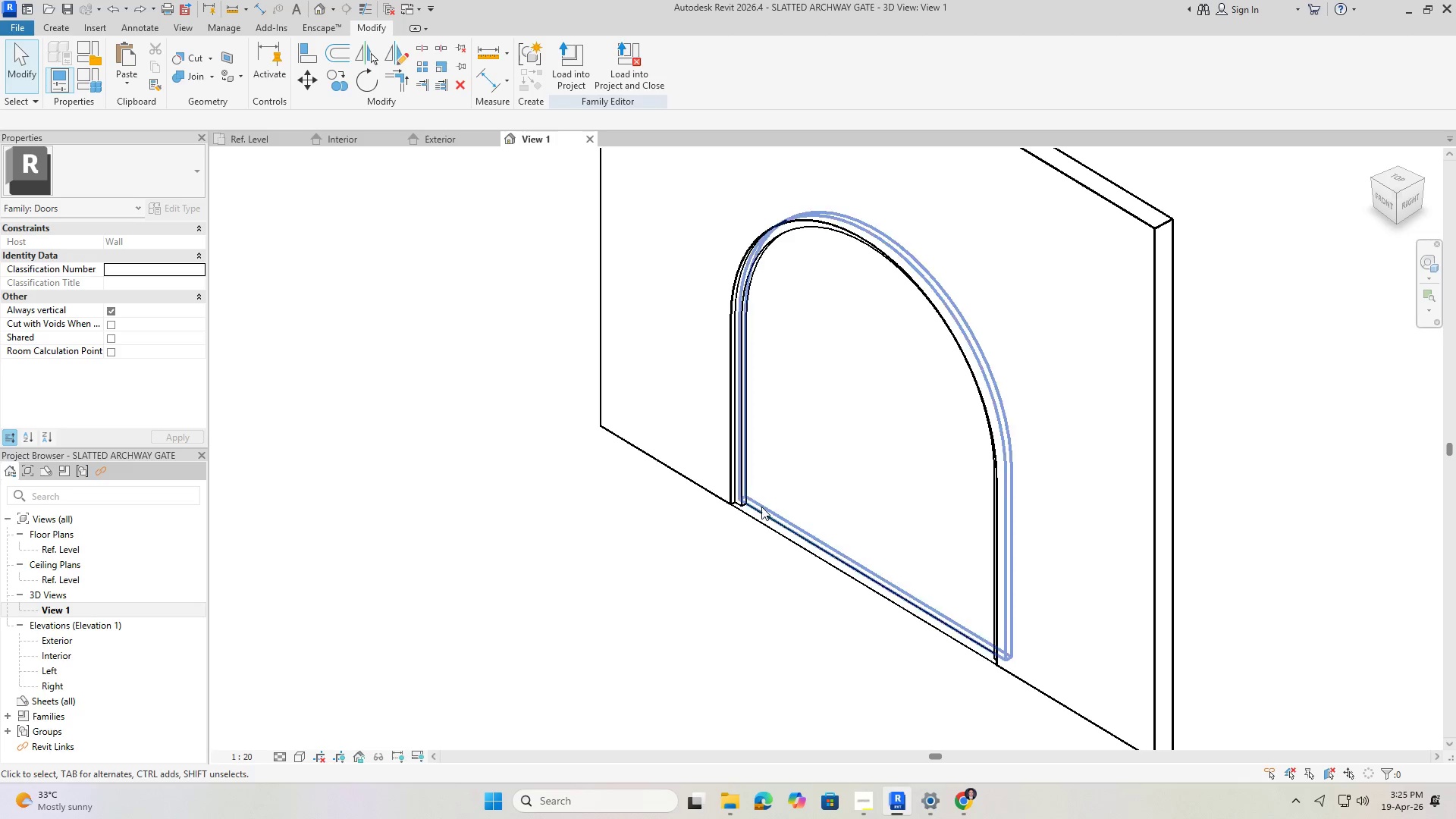 
hold_key(key=ShiftLeft, duration=1.5)
 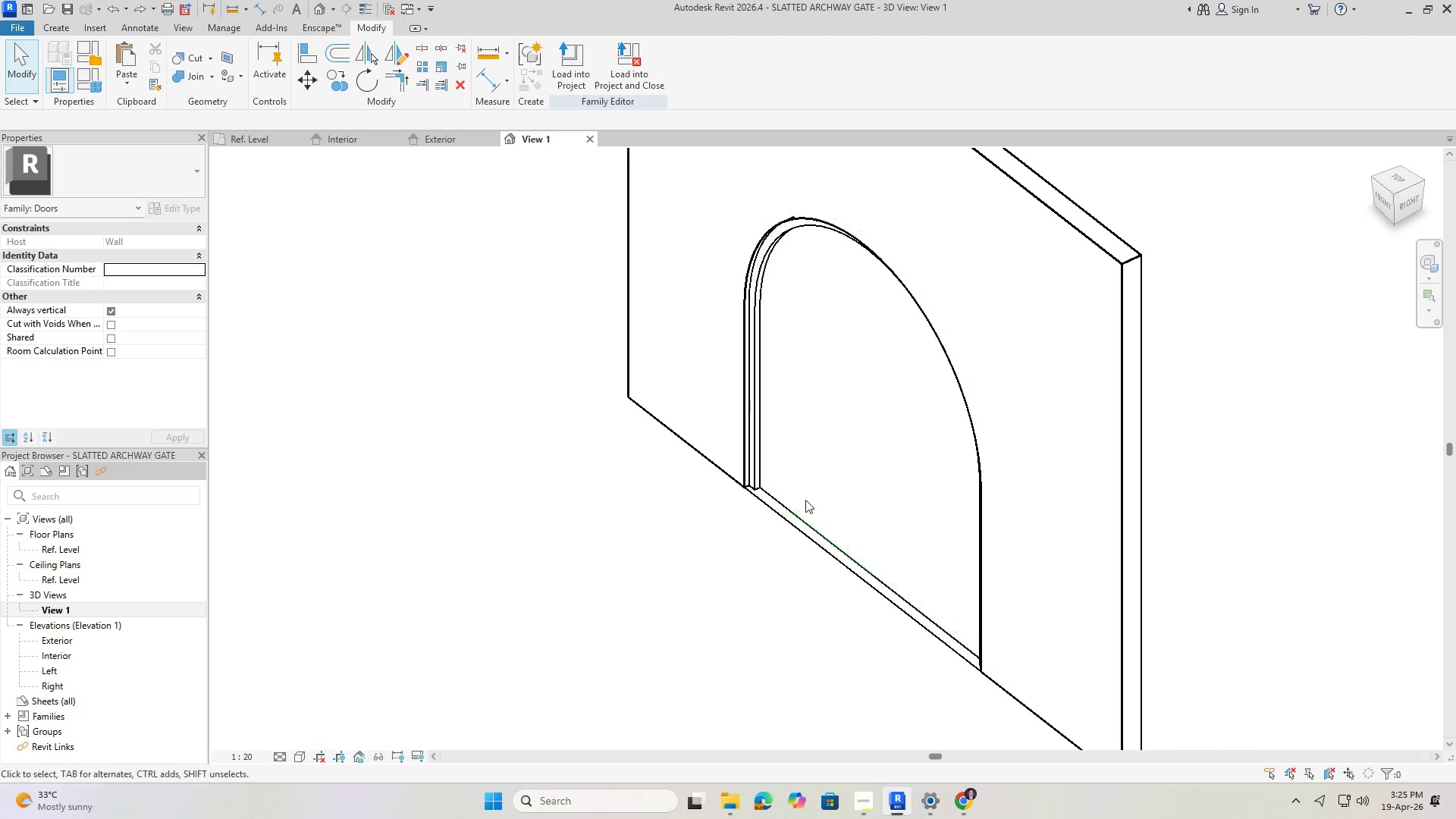 
scroll: coordinate [754, 472], scroll_direction: up, amount: 5.0
 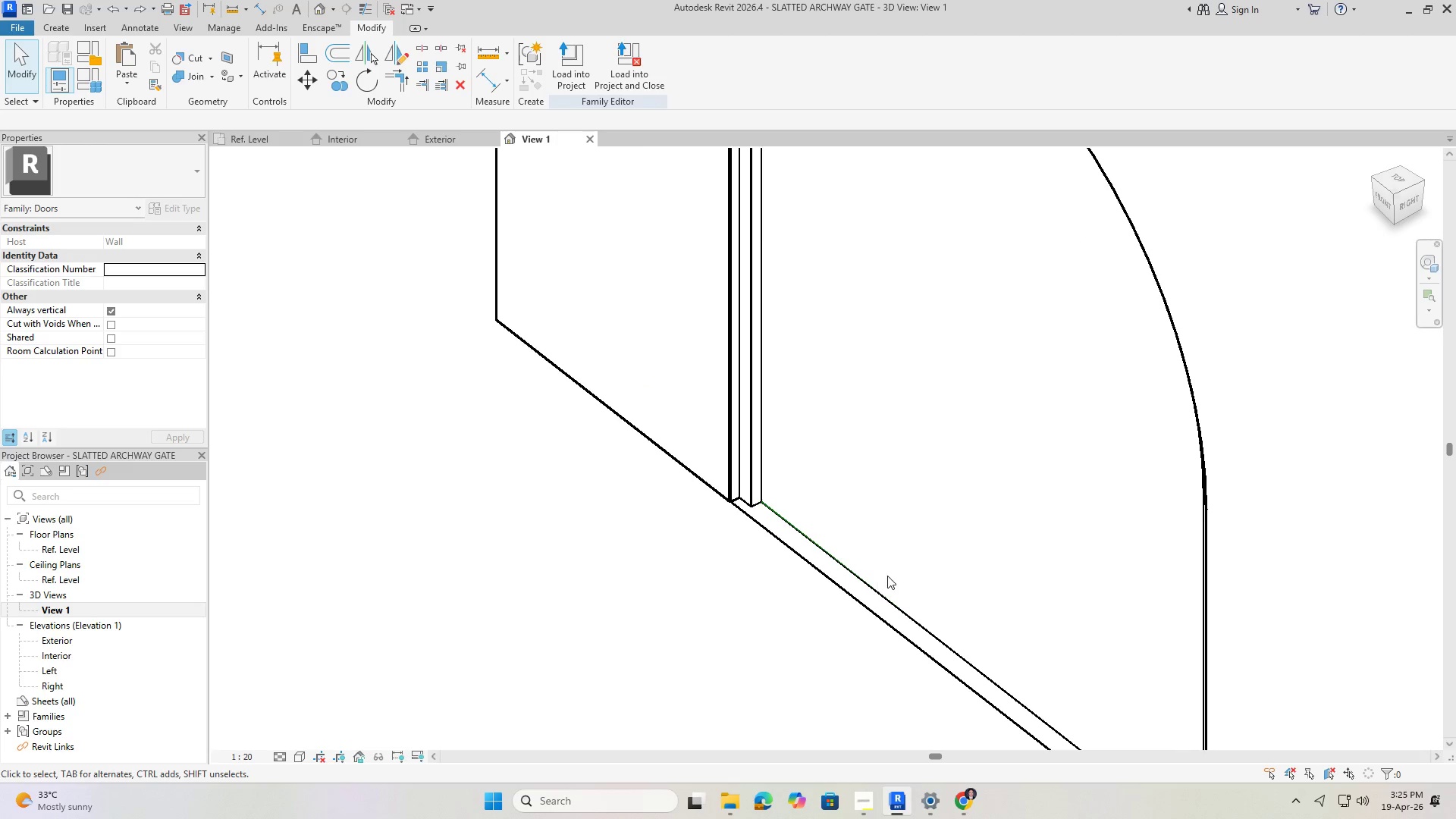 
key(Shift+ShiftLeft)
 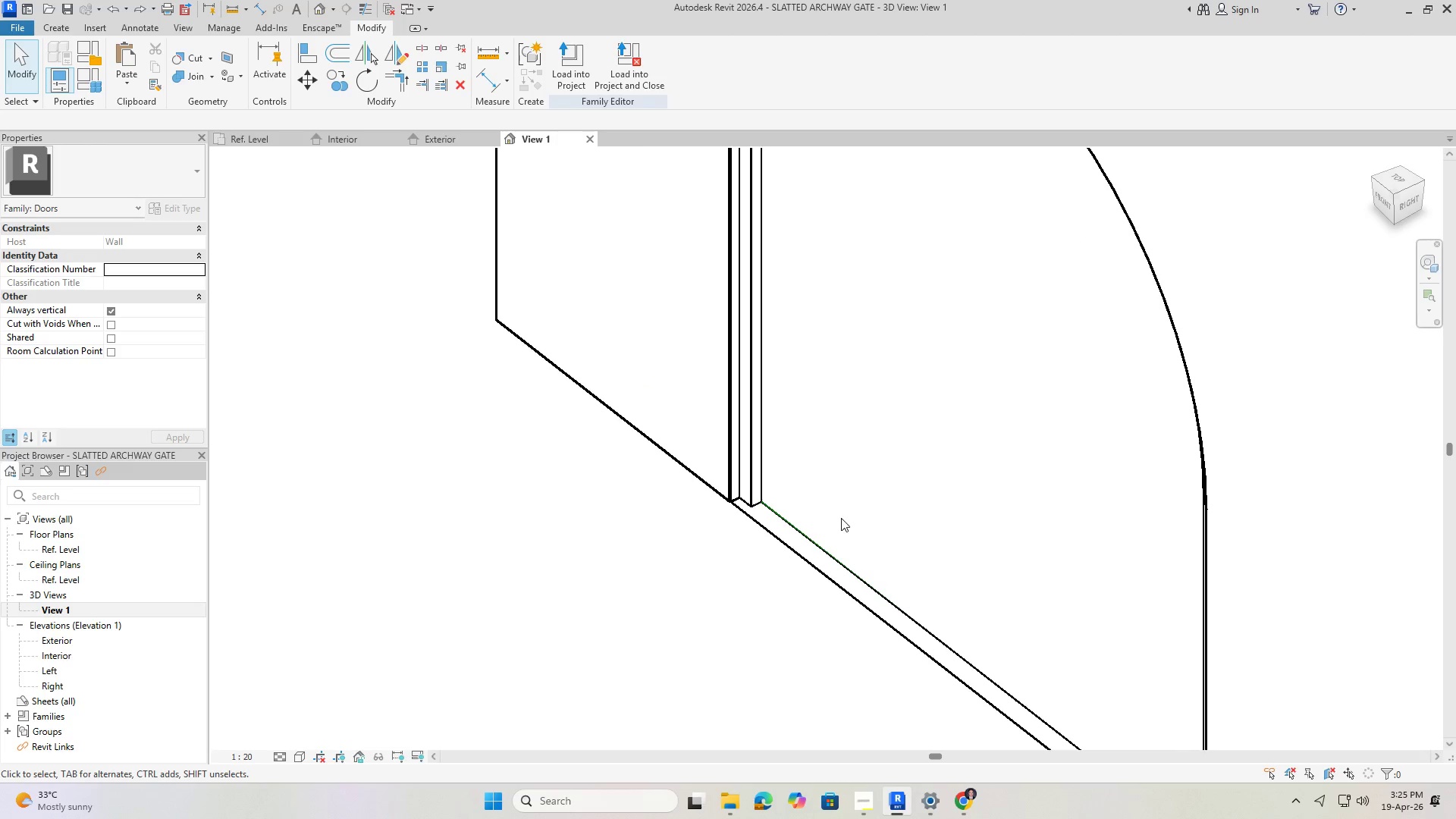 
hold_key(key=ShiftLeft, duration=1.5)
 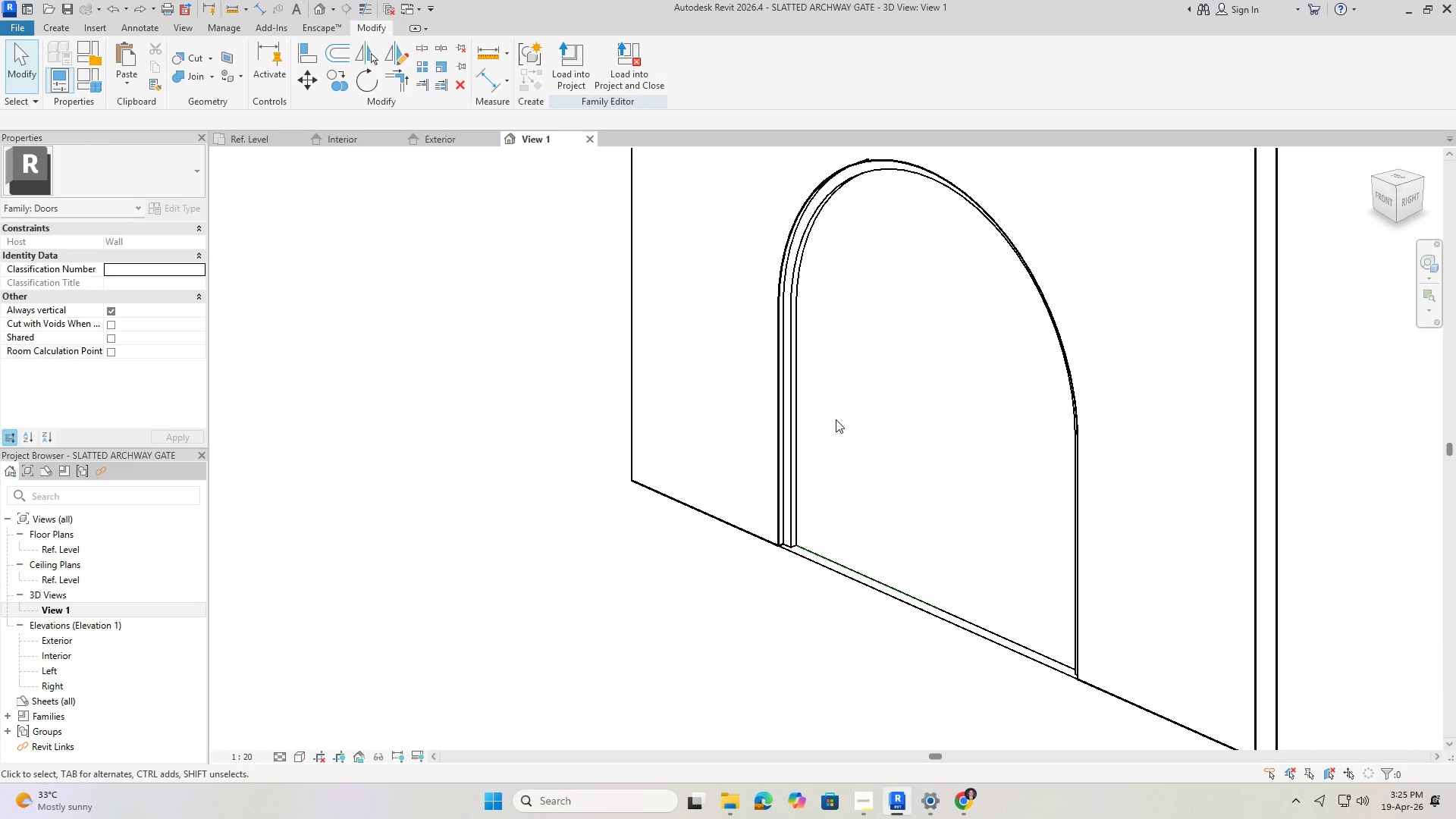 
scroll: coordinate [816, 524], scroll_direction: down, amount: 7.0
 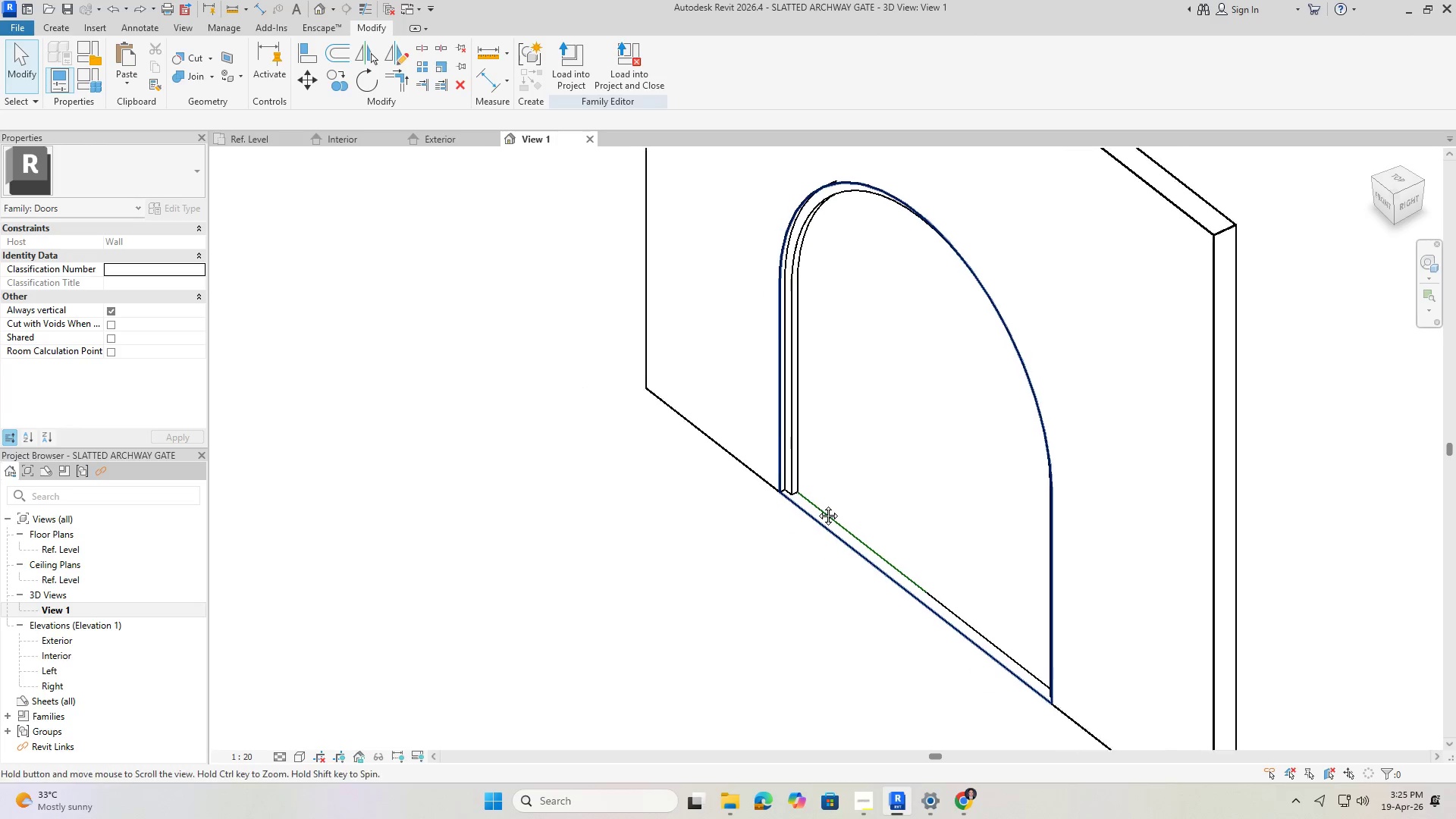 
key(Shift+ShiftLeft)
 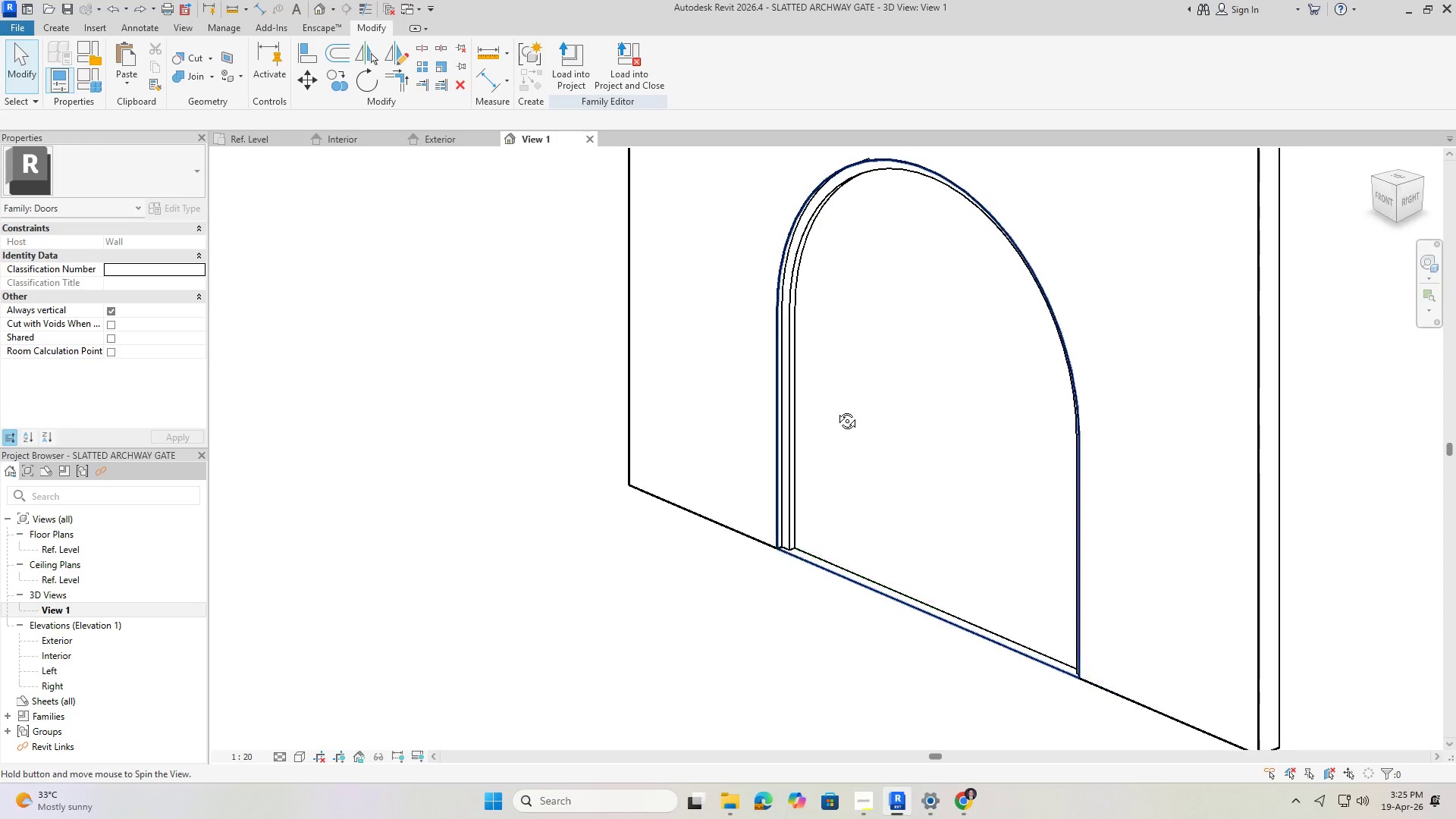 
key(Shift+ShiftLeft)
 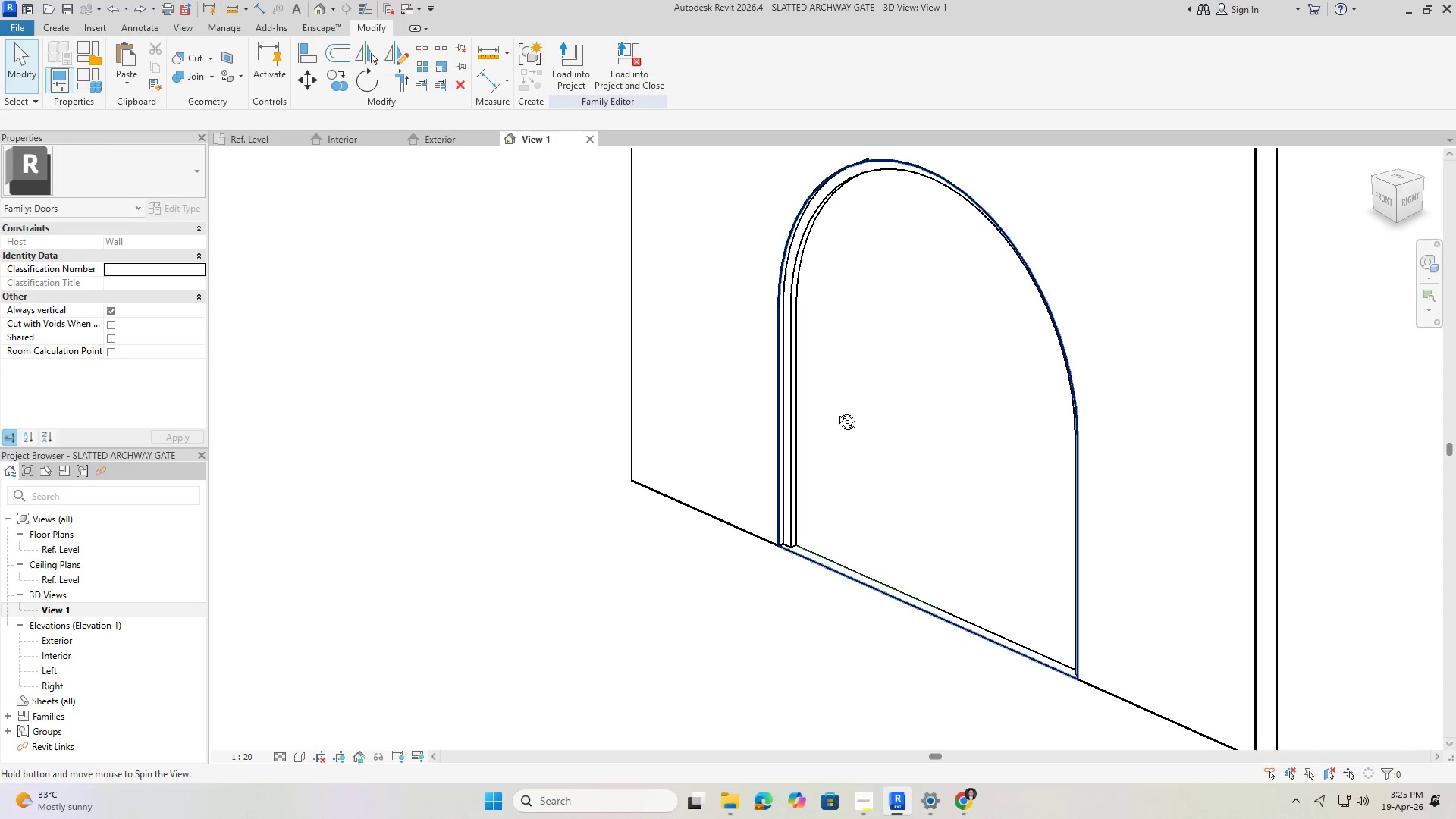 
key(Shift+ShiftLeft)
 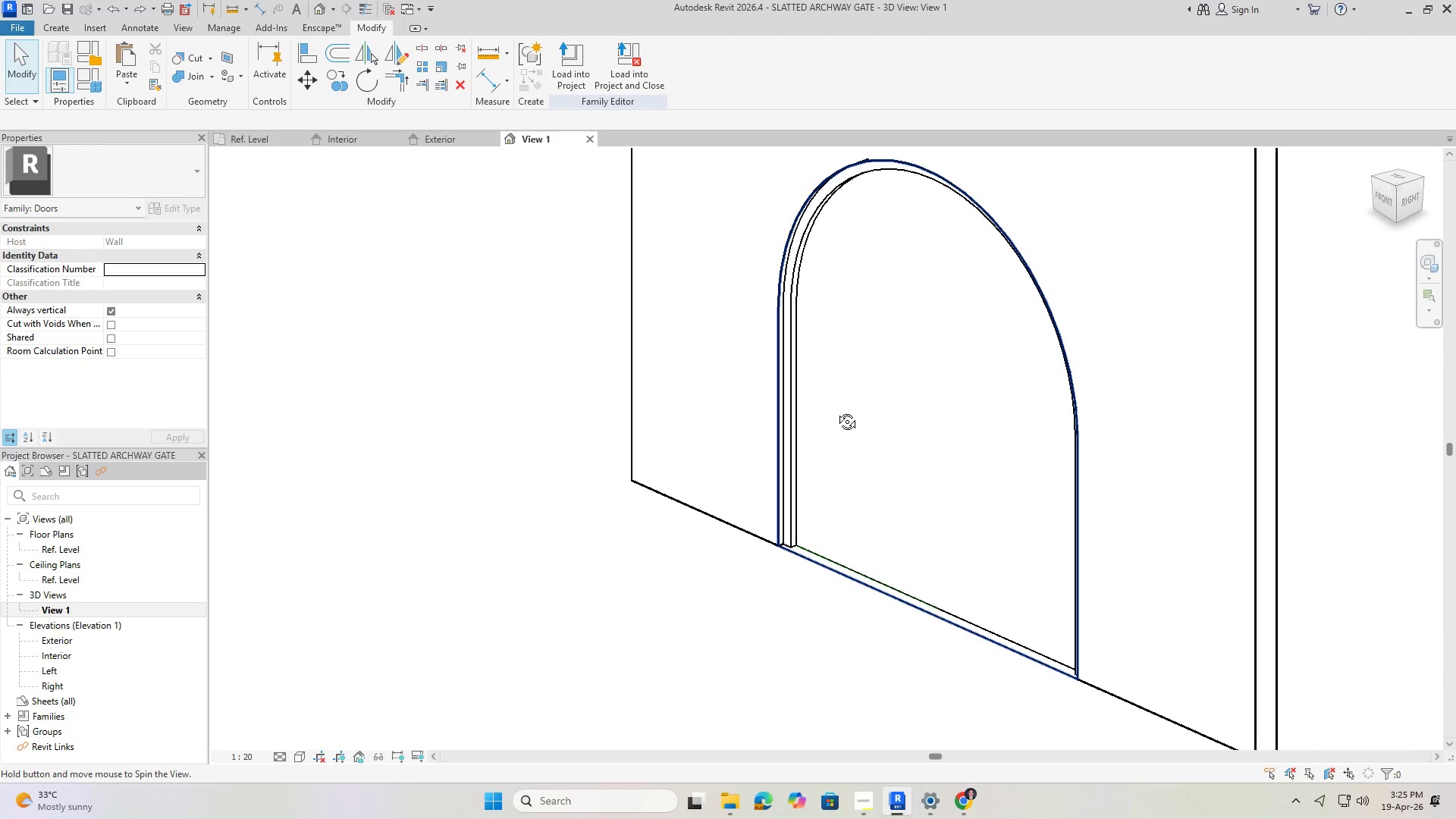 
key(Shift+ShiftLeft)
 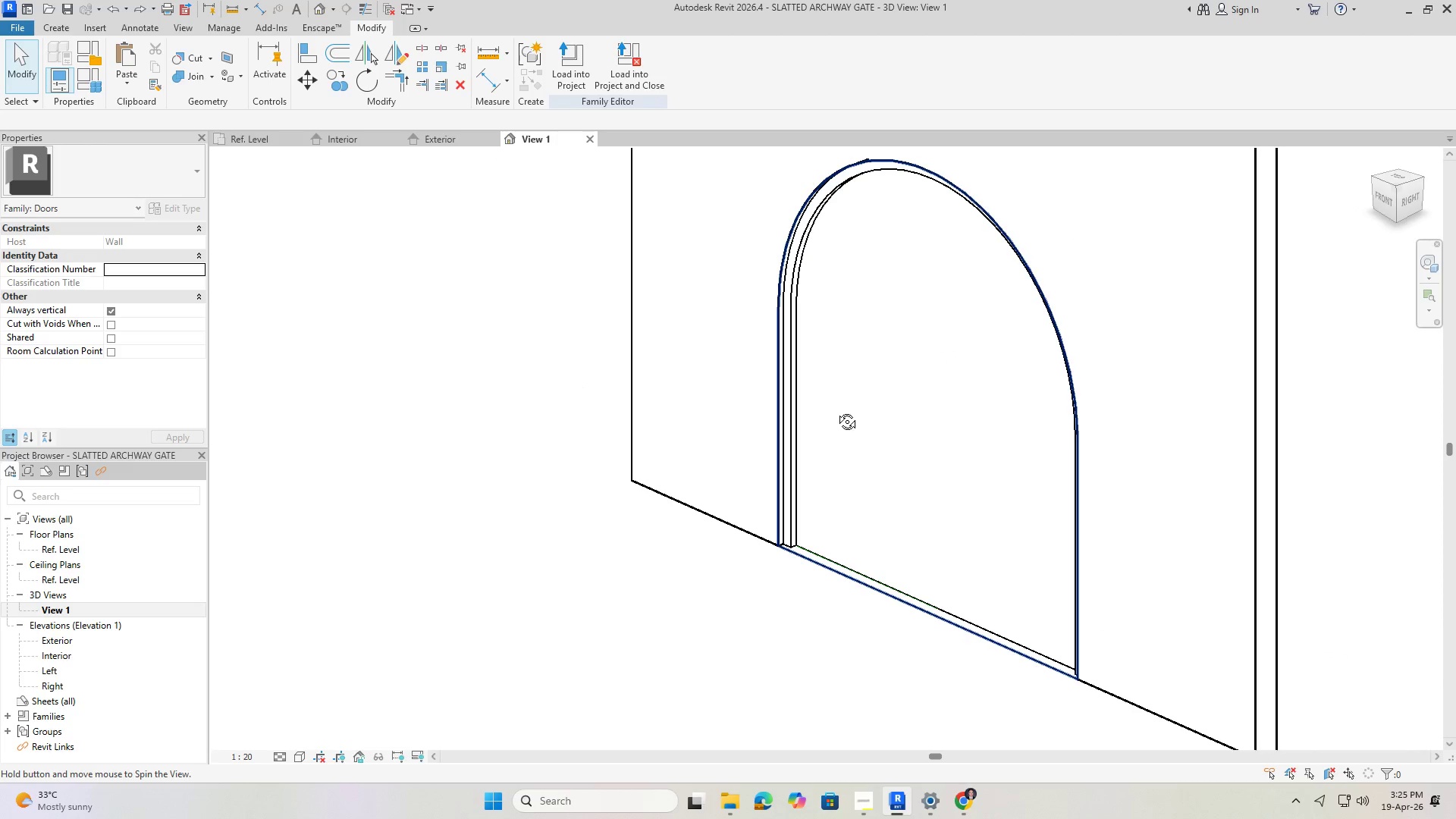 
key(Shift+ShiftLeft)
 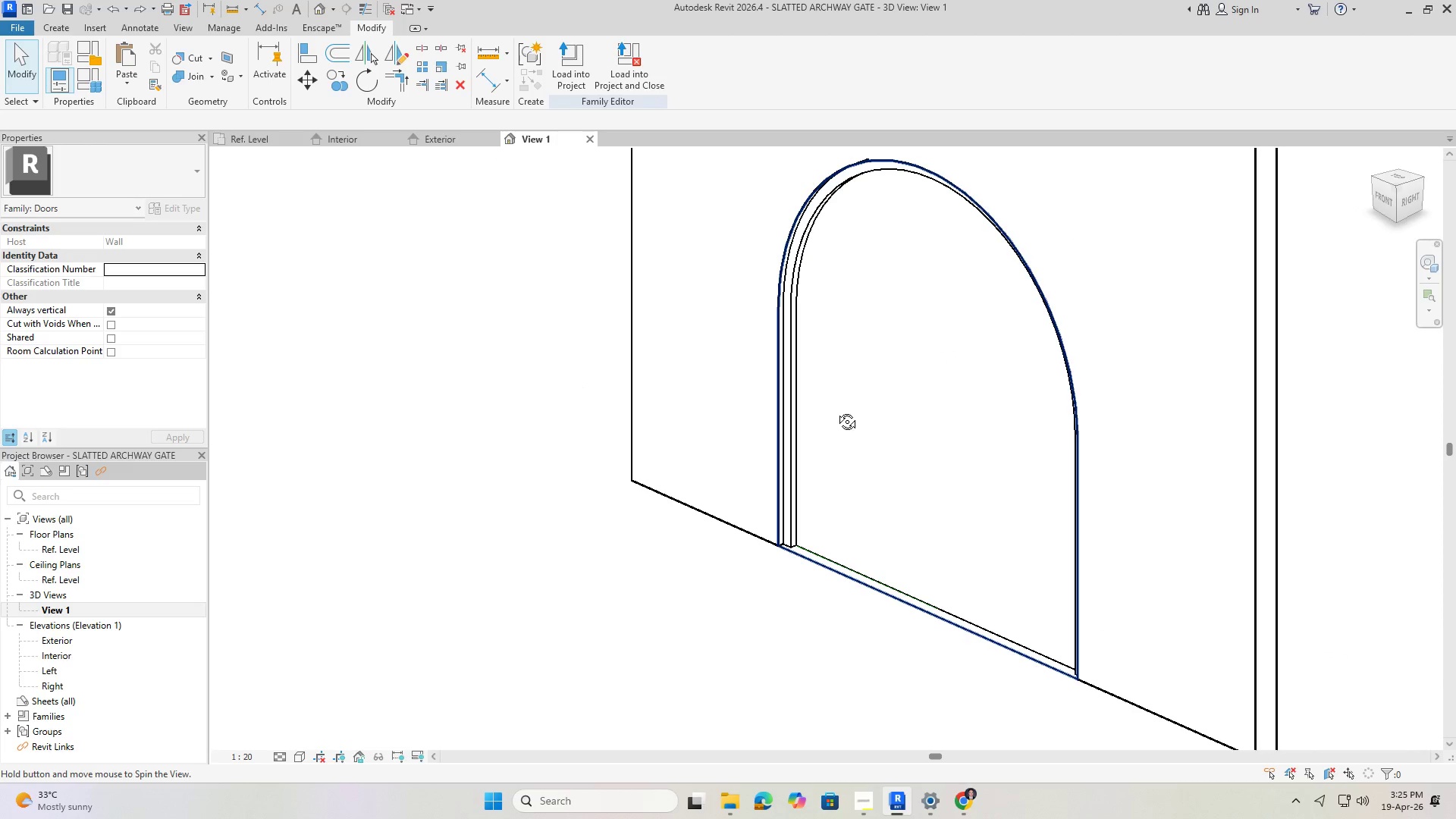 
key(Shift+ShiftLeft)
 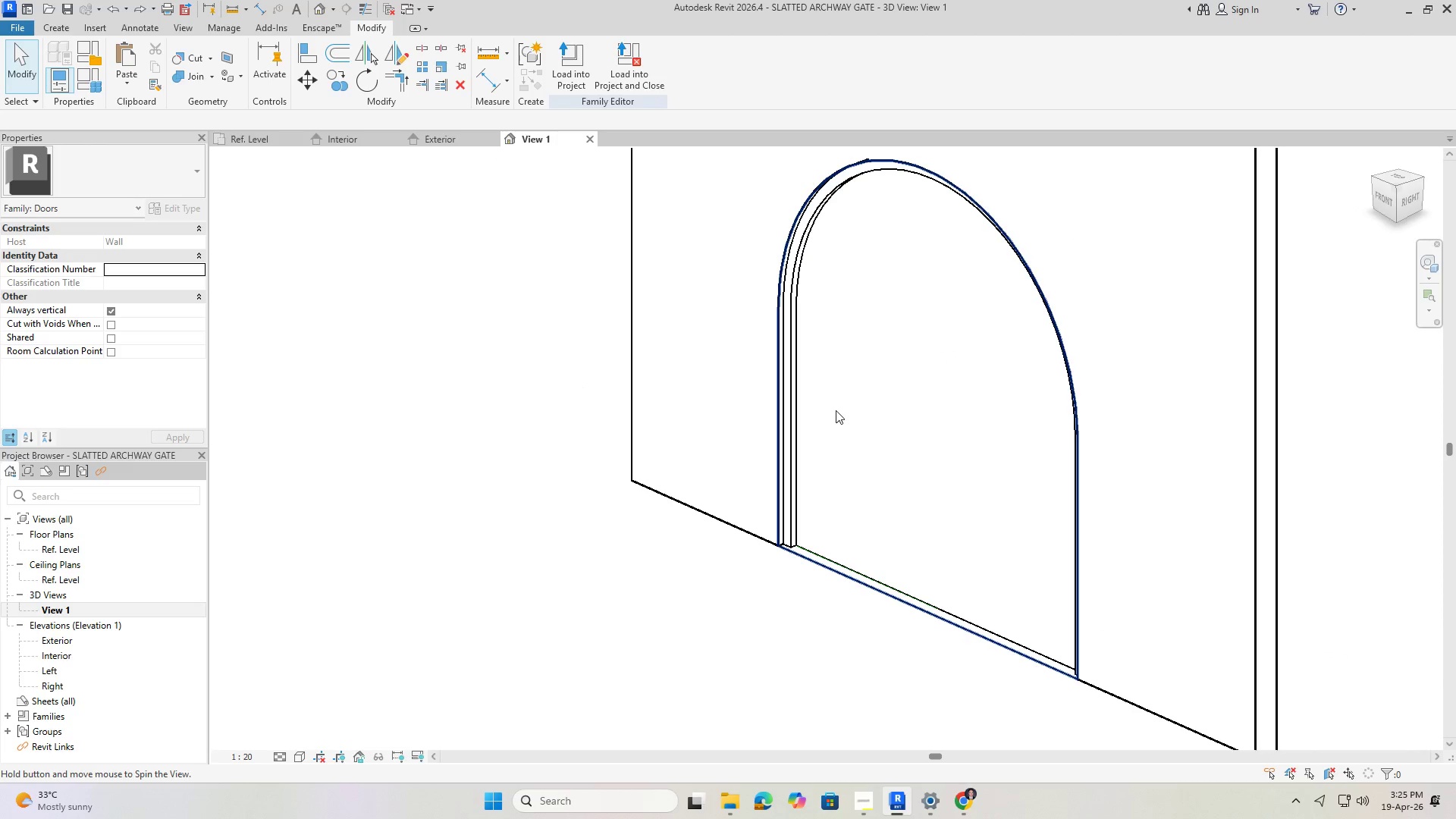 
key(Shift+ShiftLeft)
 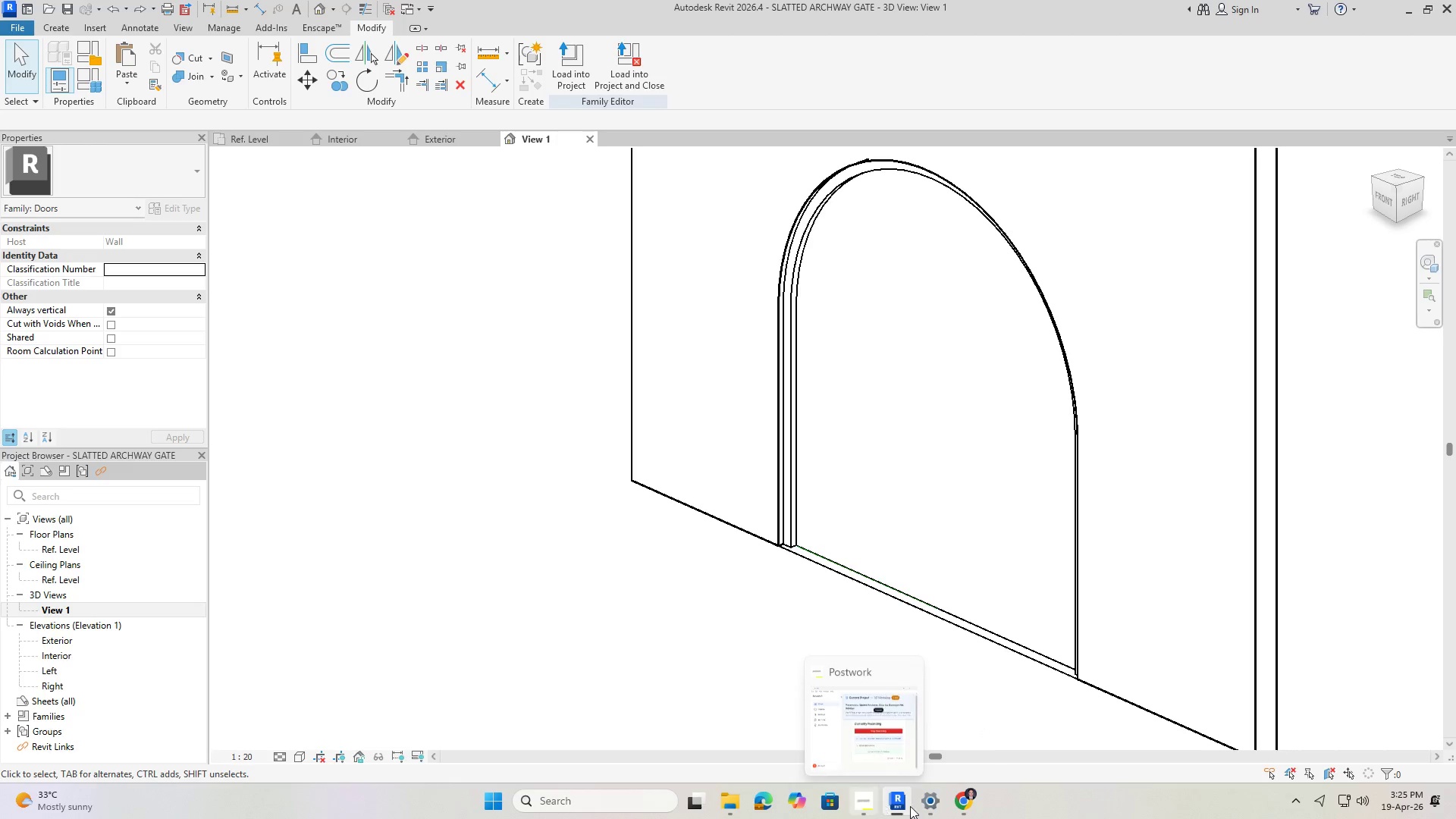 
wait(5.24)
 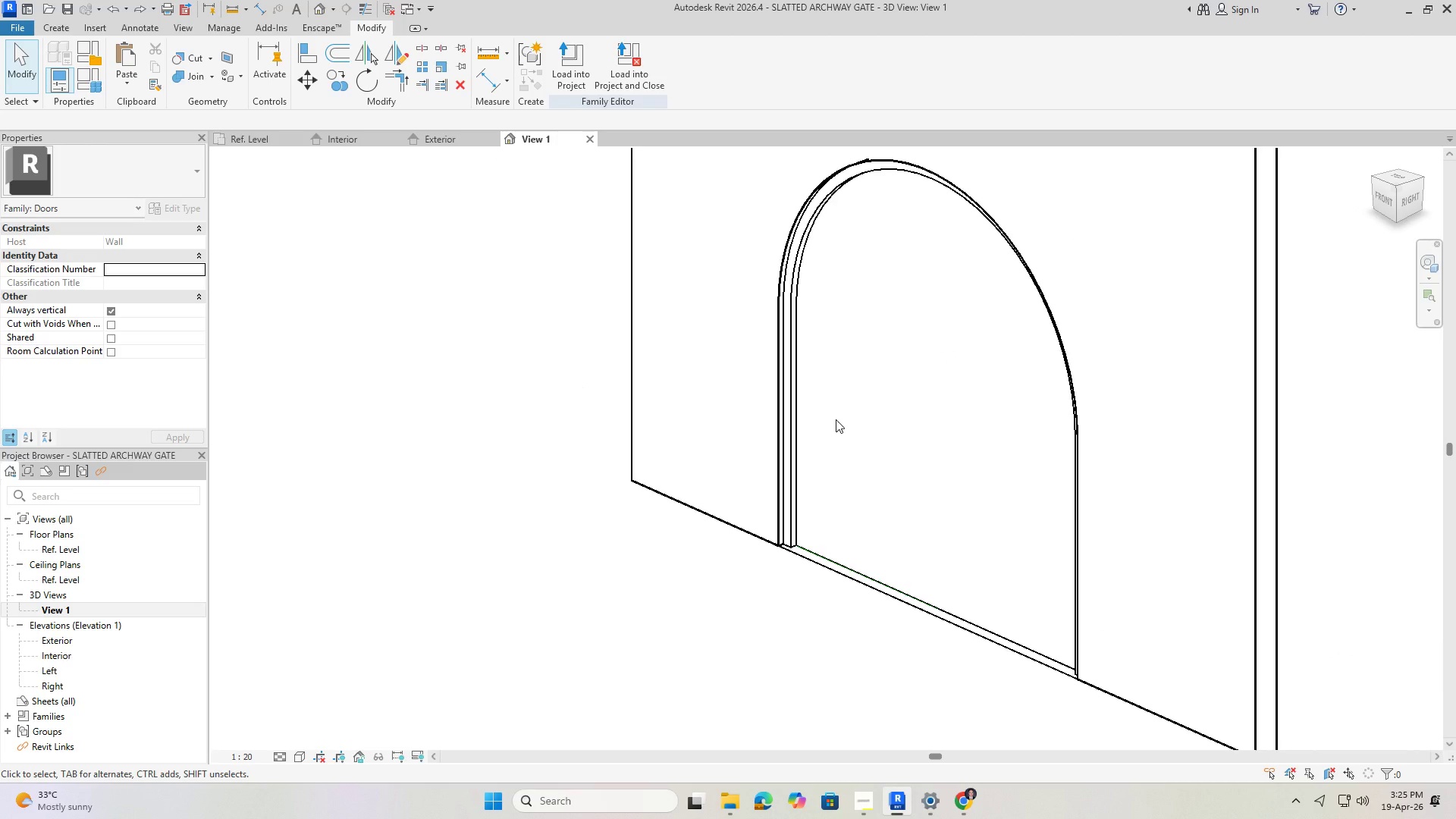 
left_click([962, 801])